 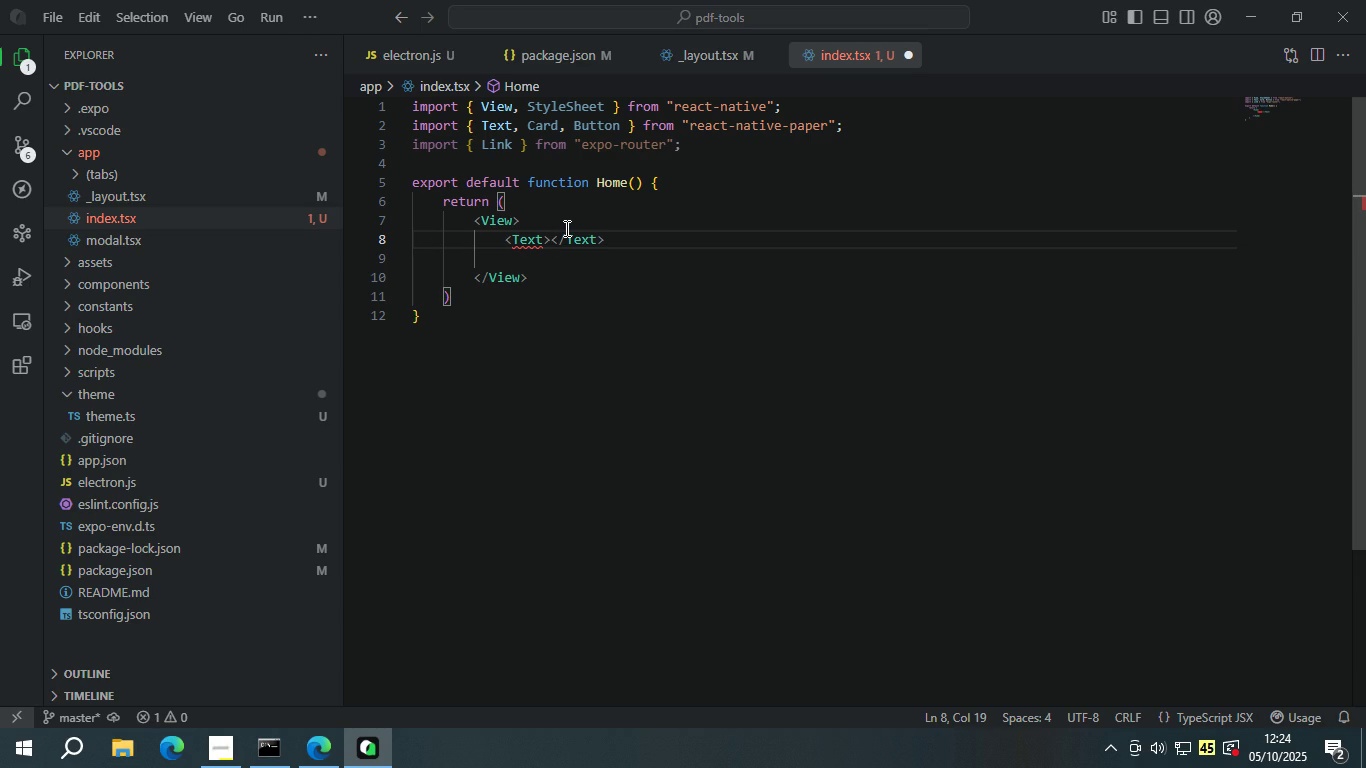 
key(Enter)
 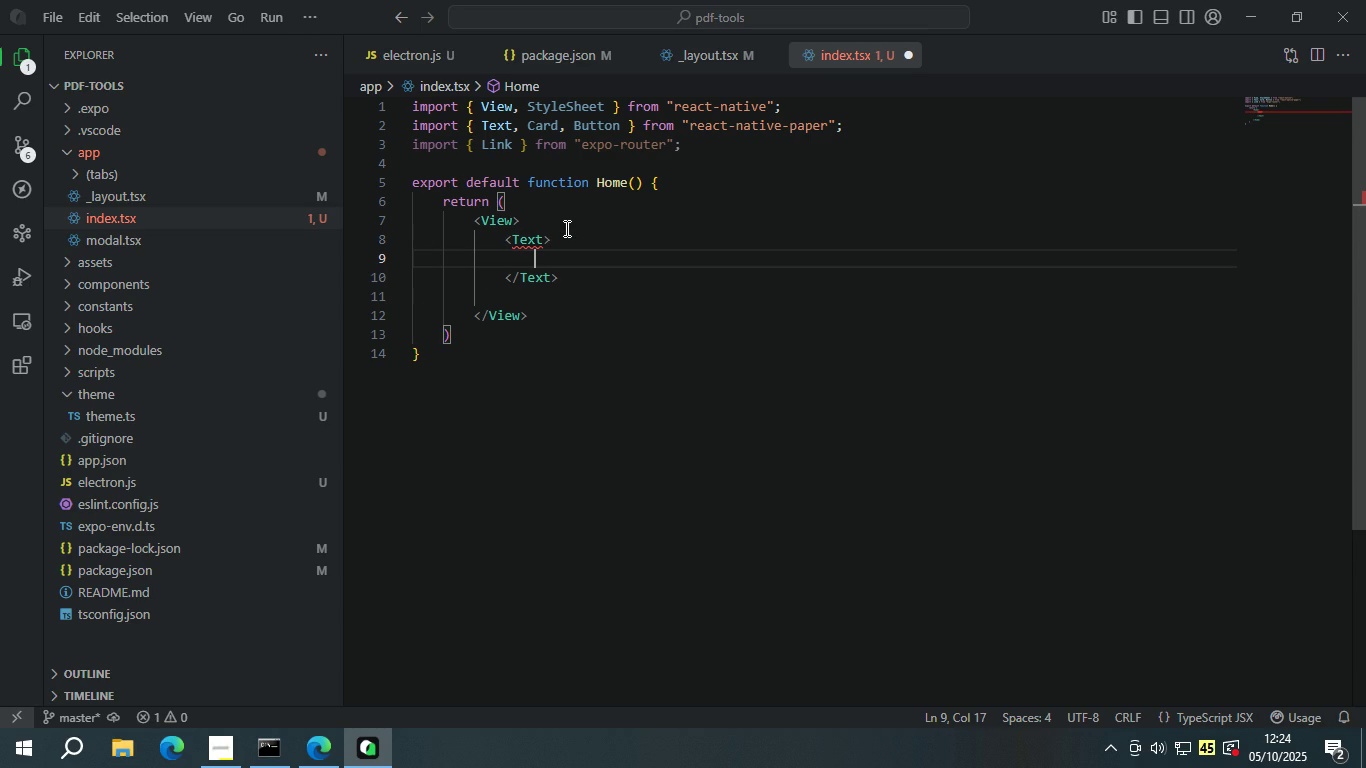 
key(ArrowUp)
 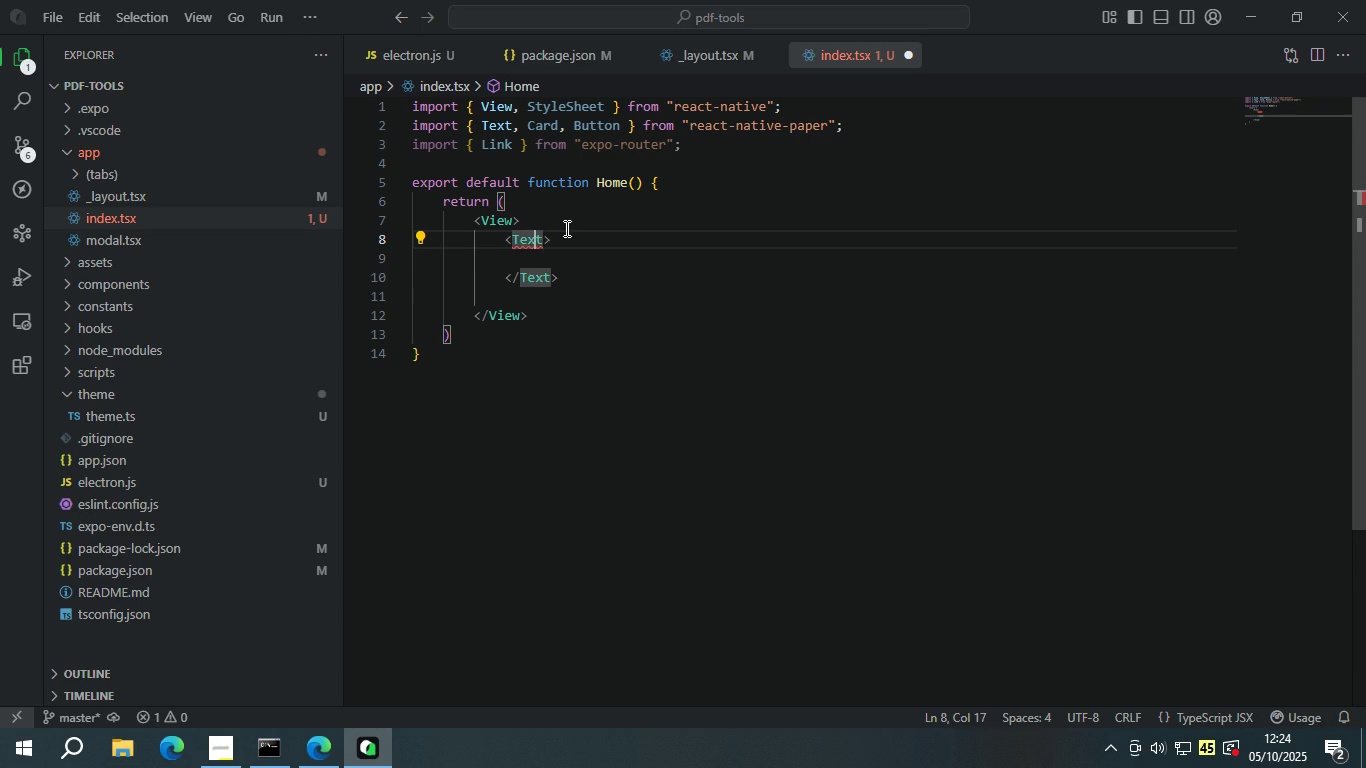 
key(ArrowRight)
 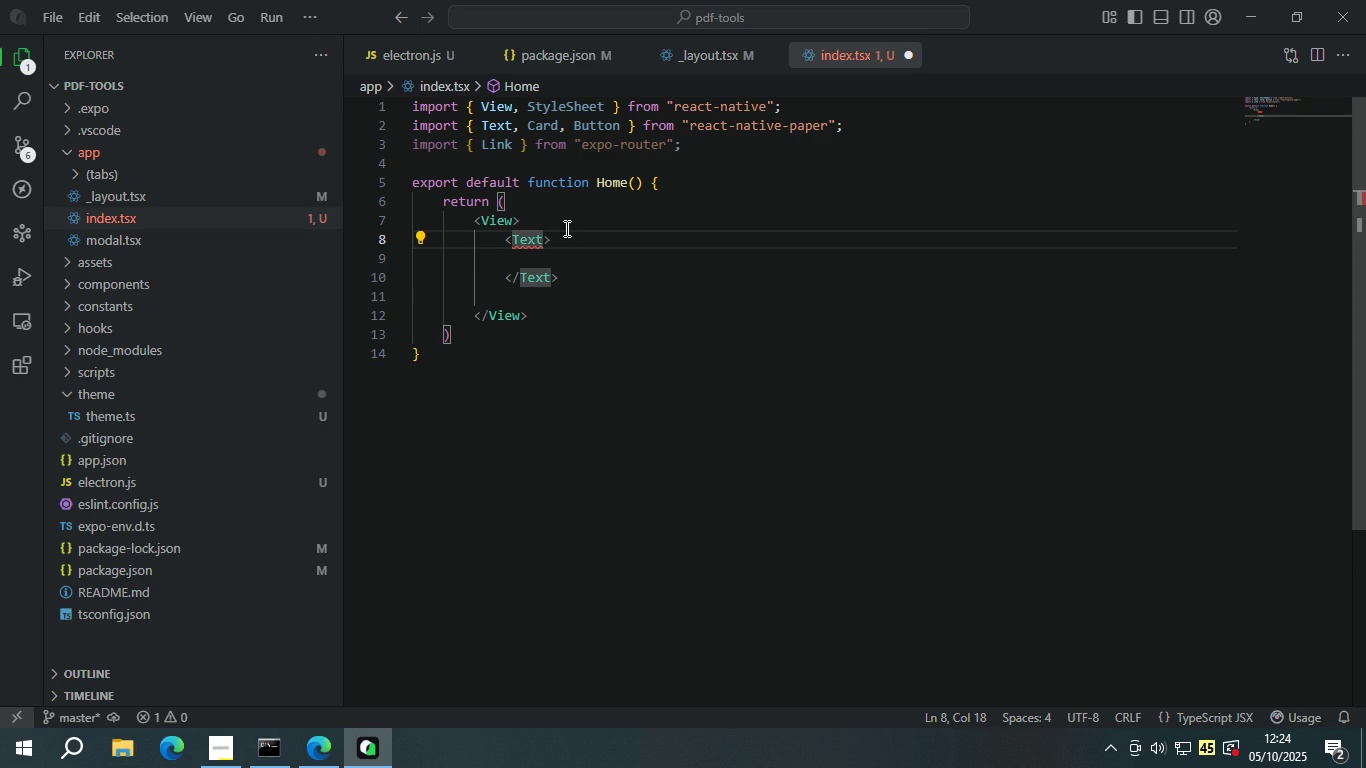 
type( var)
 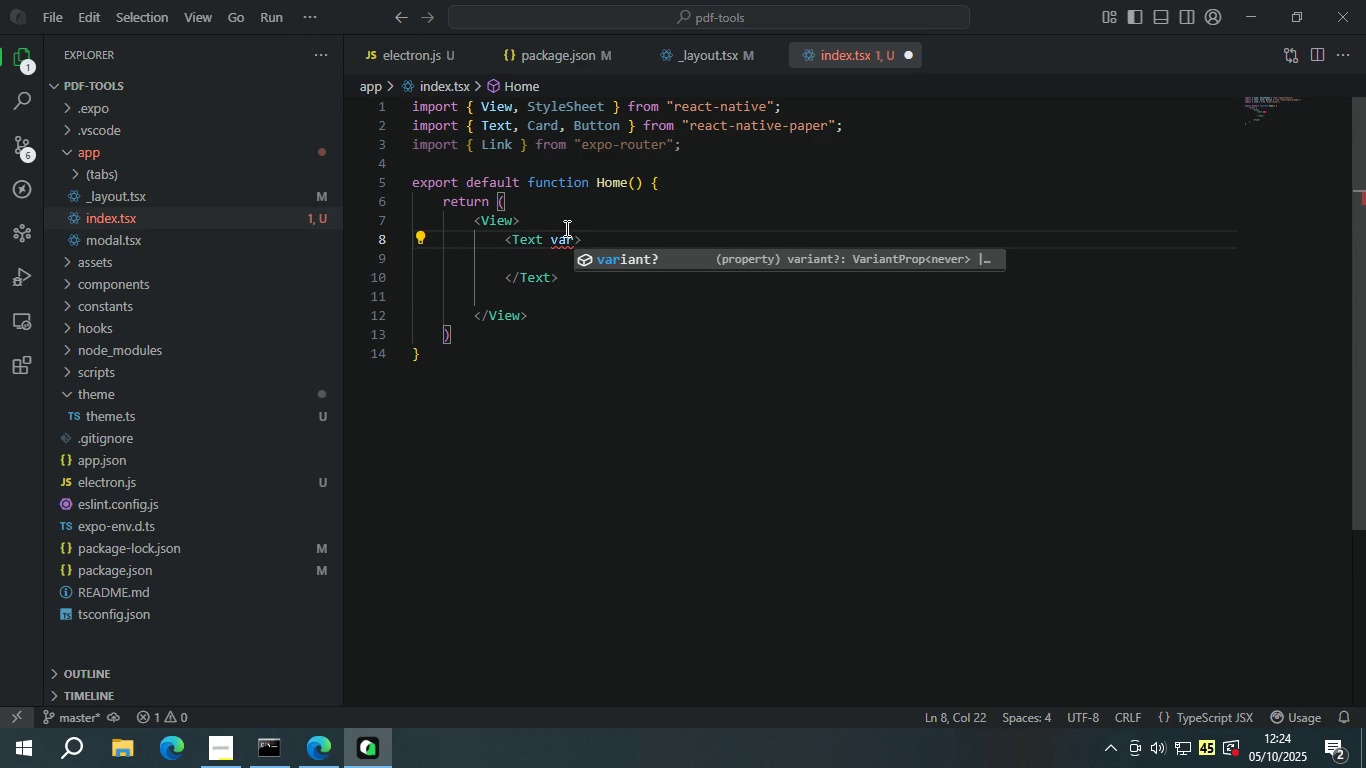 
key(Enter)
 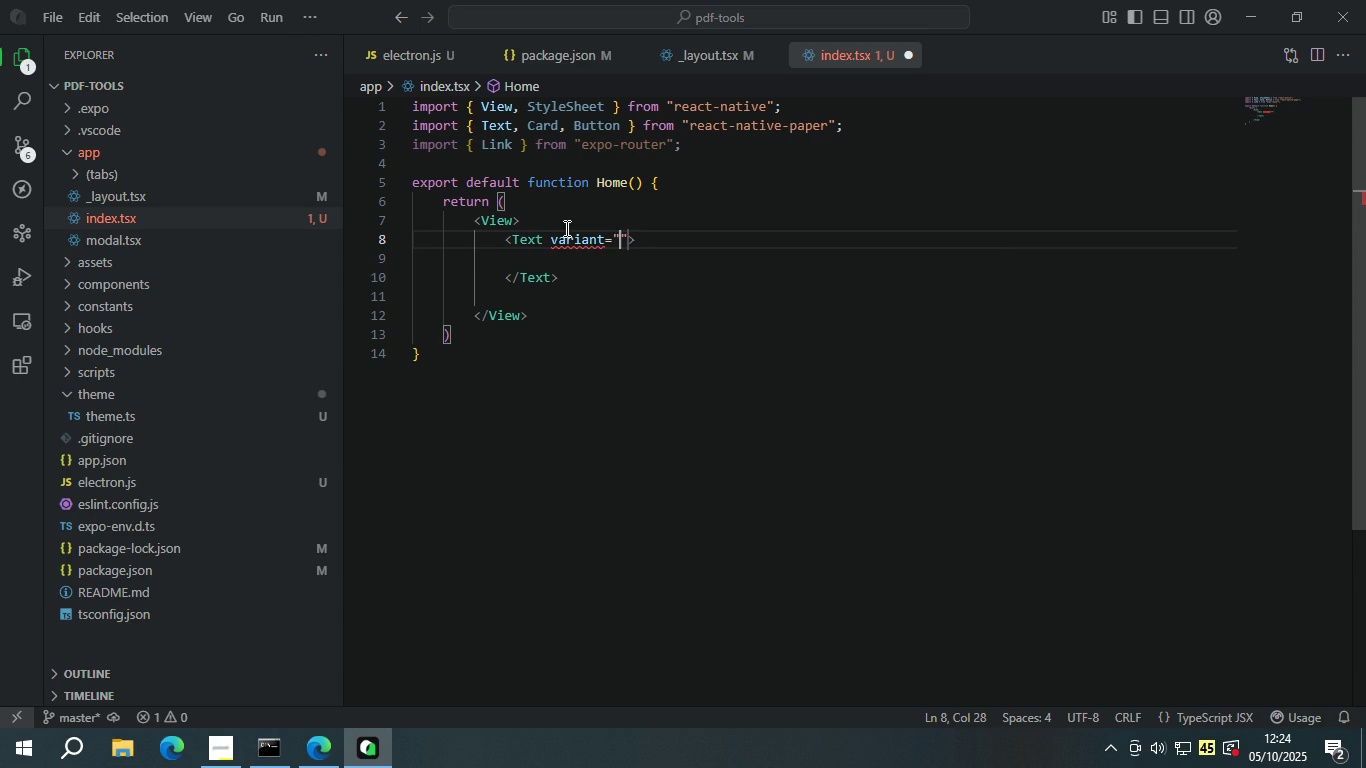 
type(headlineMedium)